 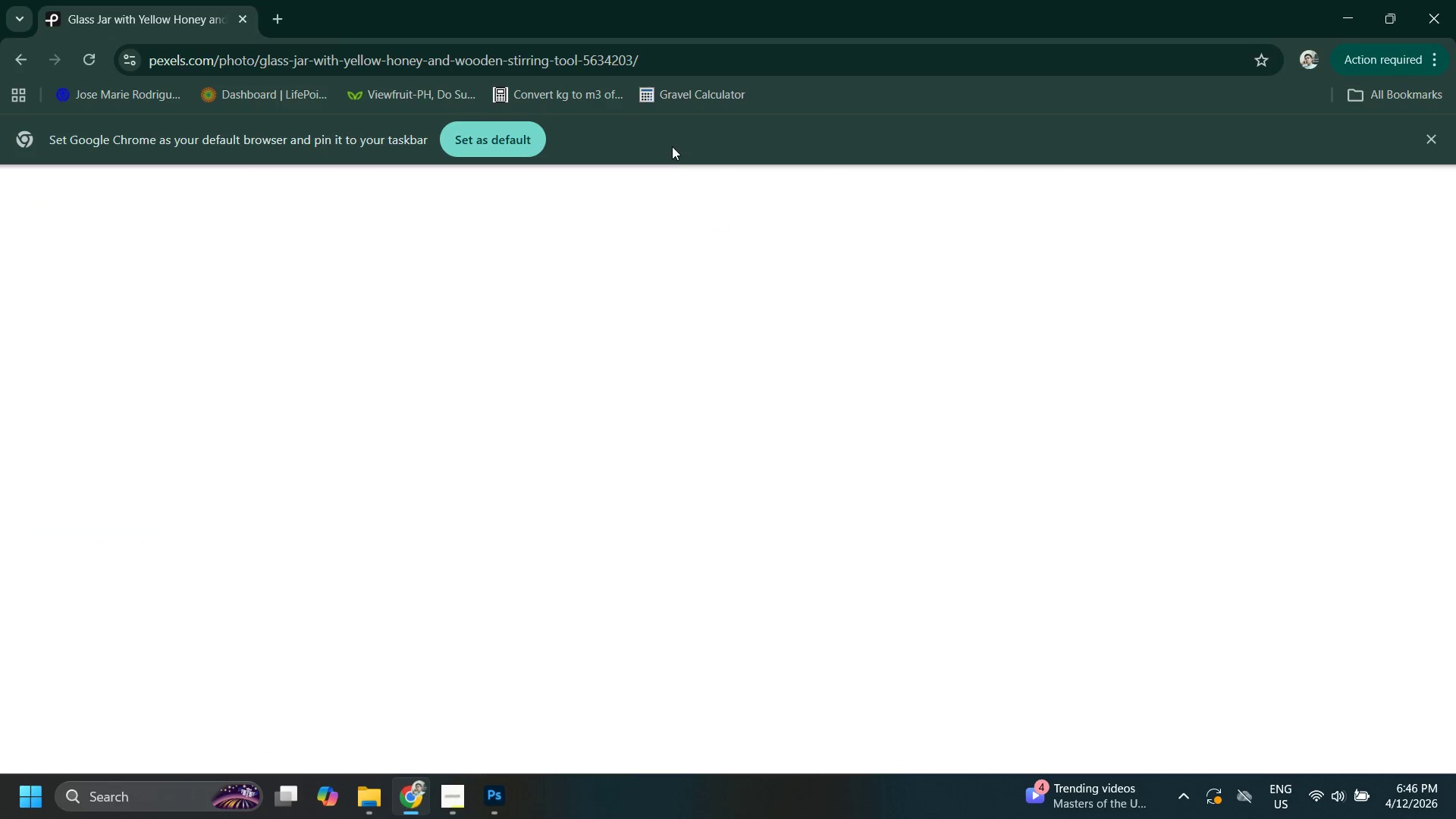 
left_click([275, 11])
 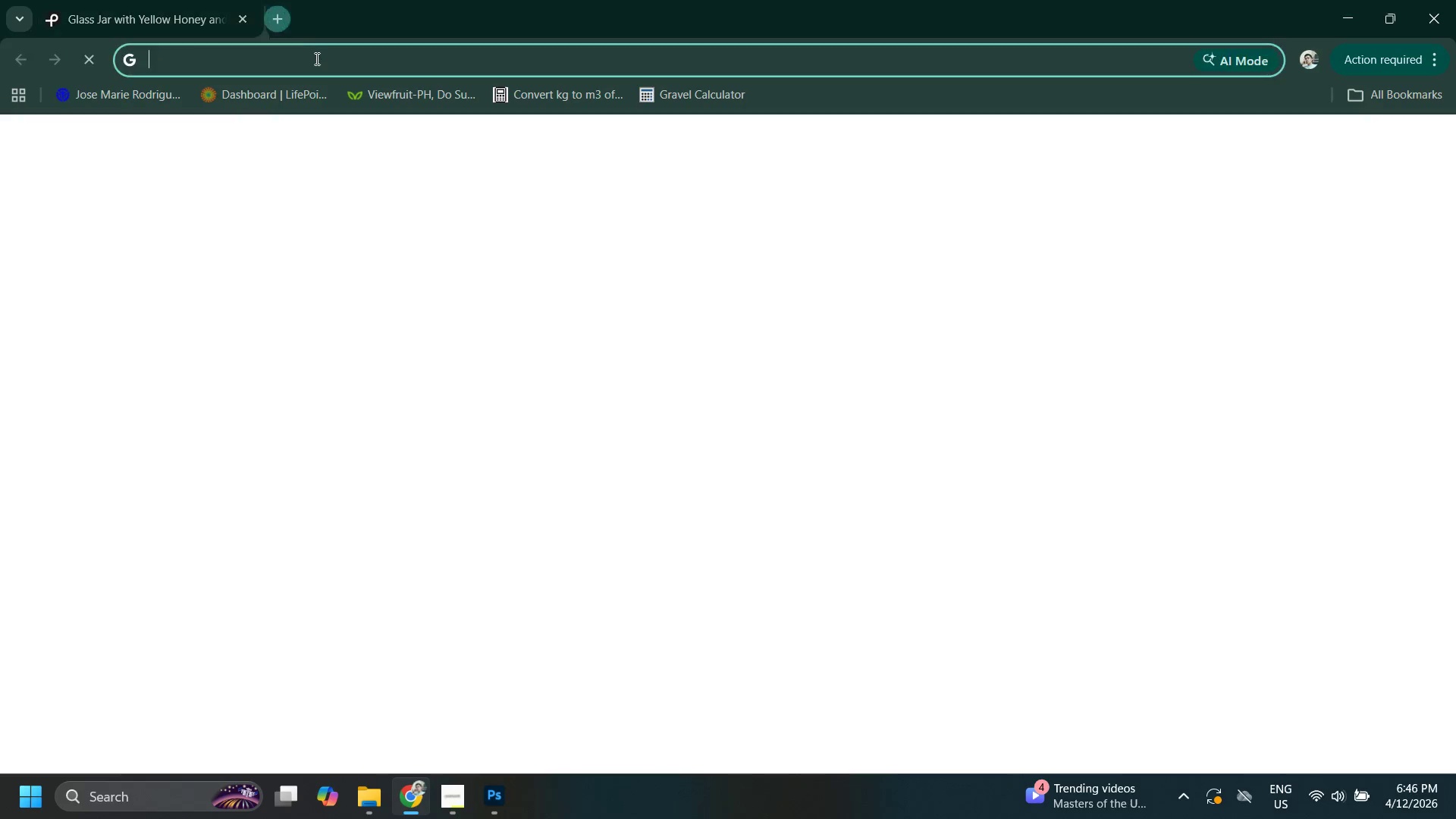 
left_click([315, 62])
 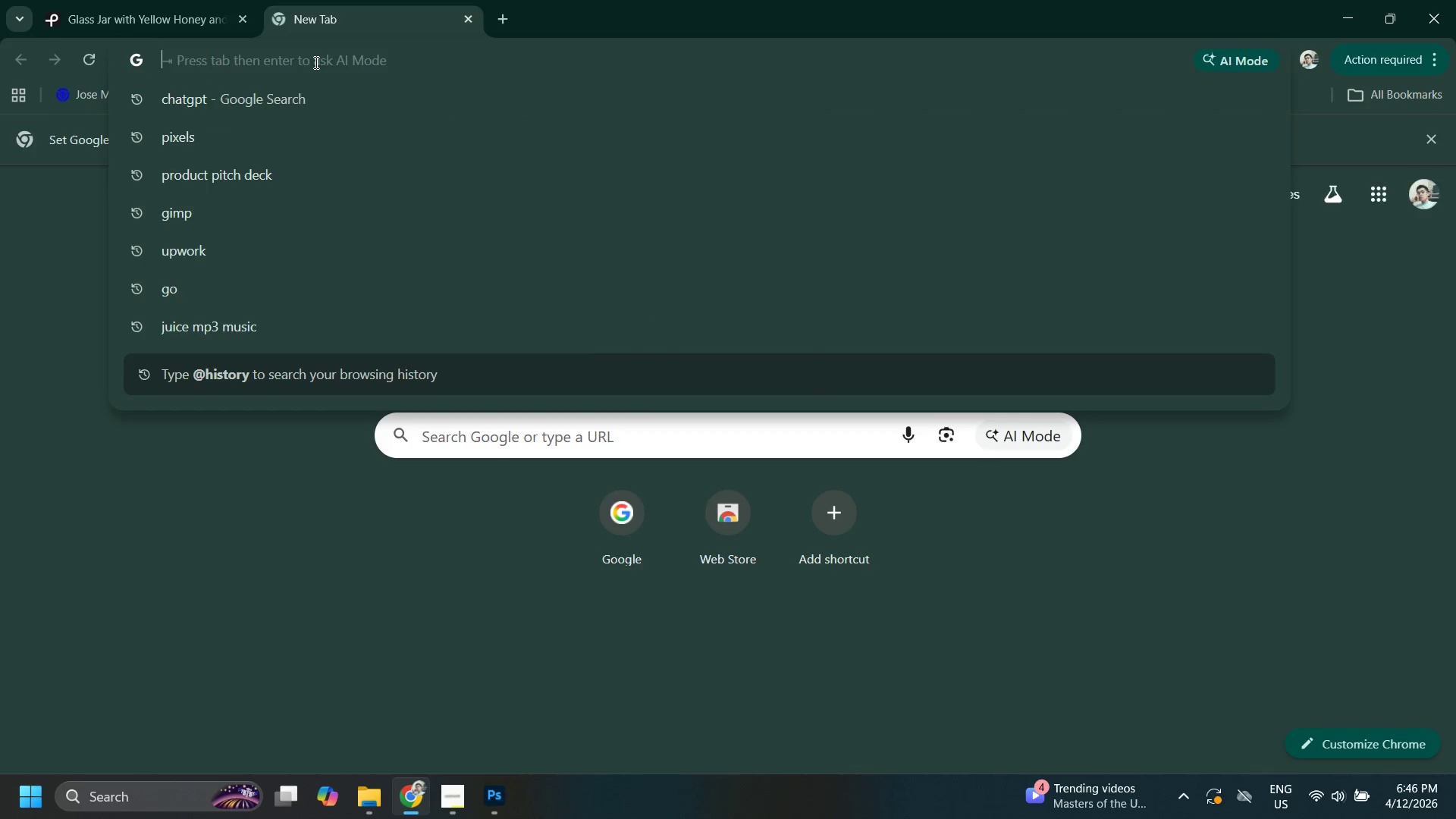 
type(drive)
key(Backspace)
key(Backspace)
key(Backspace)
key(Backspace)
key(Backspace)
type(go)
 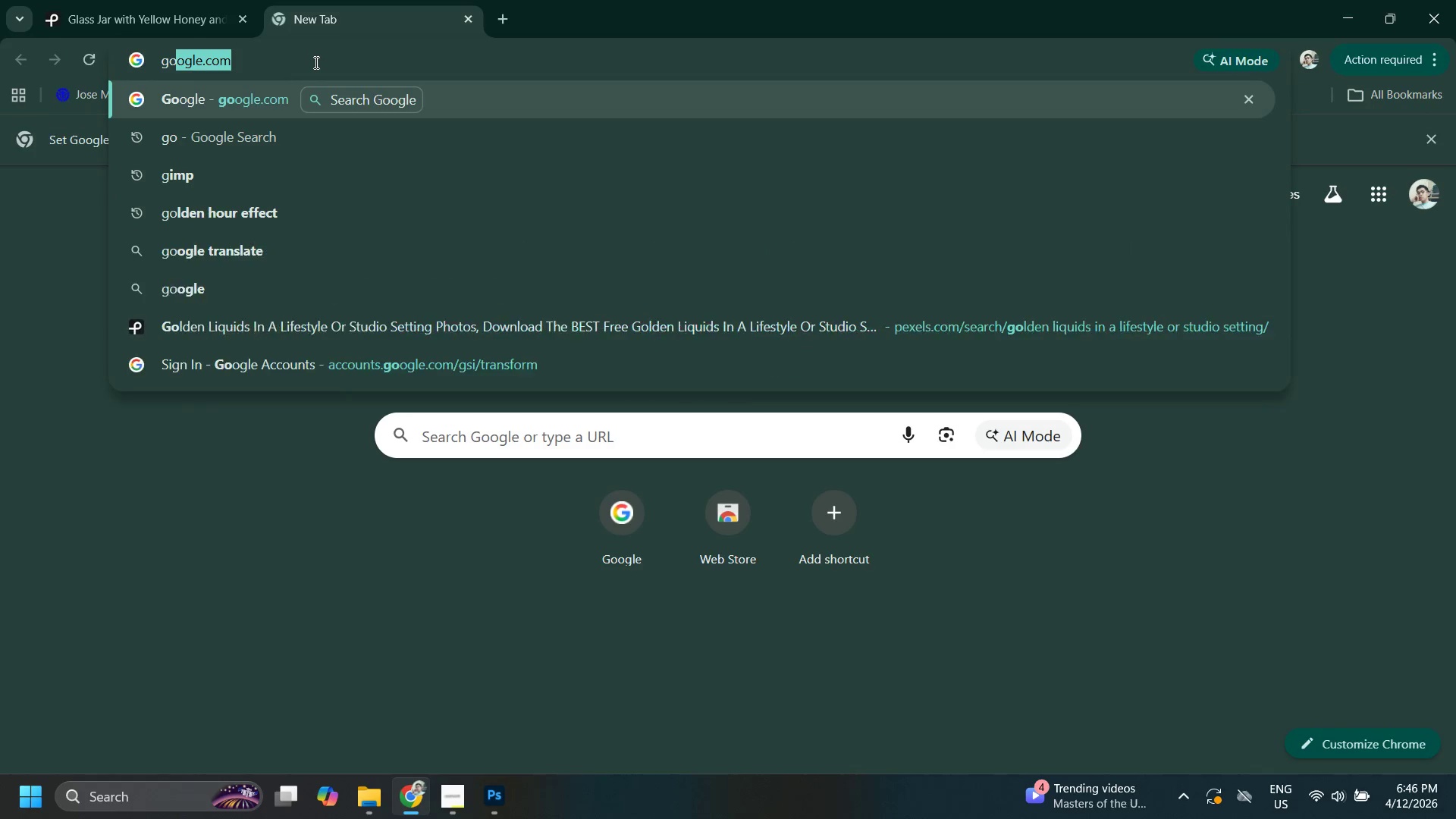 
key(Enter)
 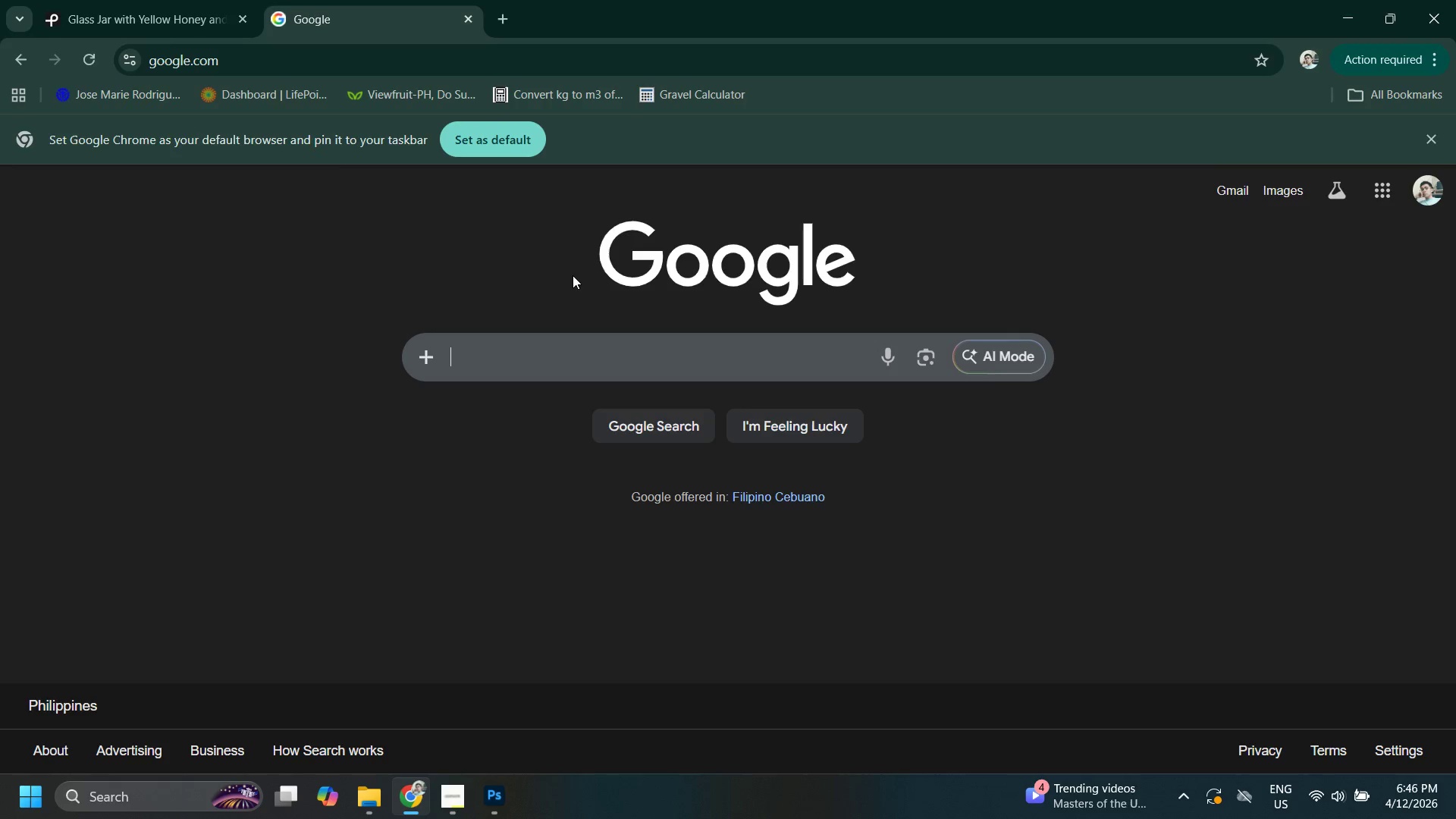 
type(drive)
 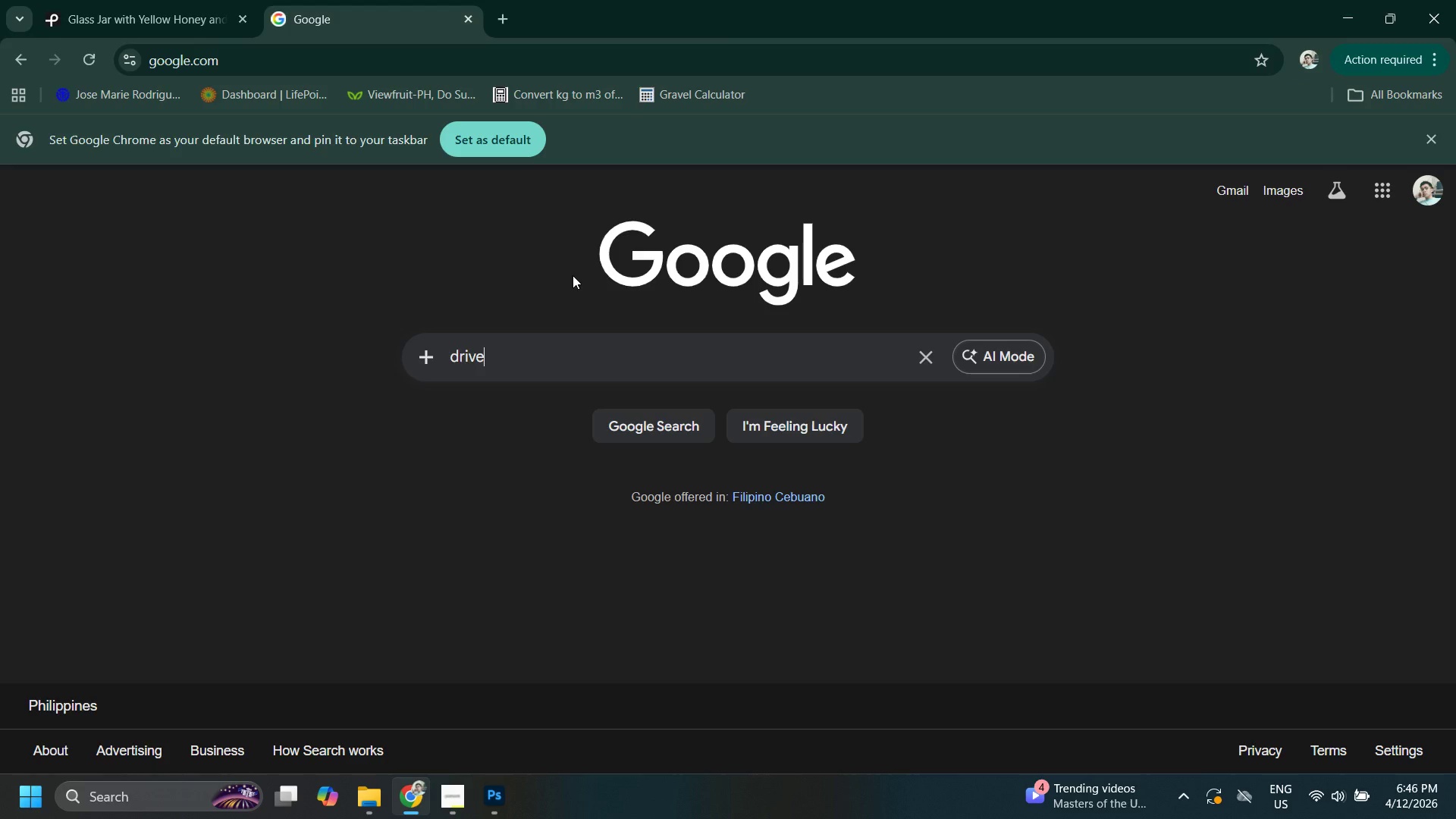 
key(Enter)
 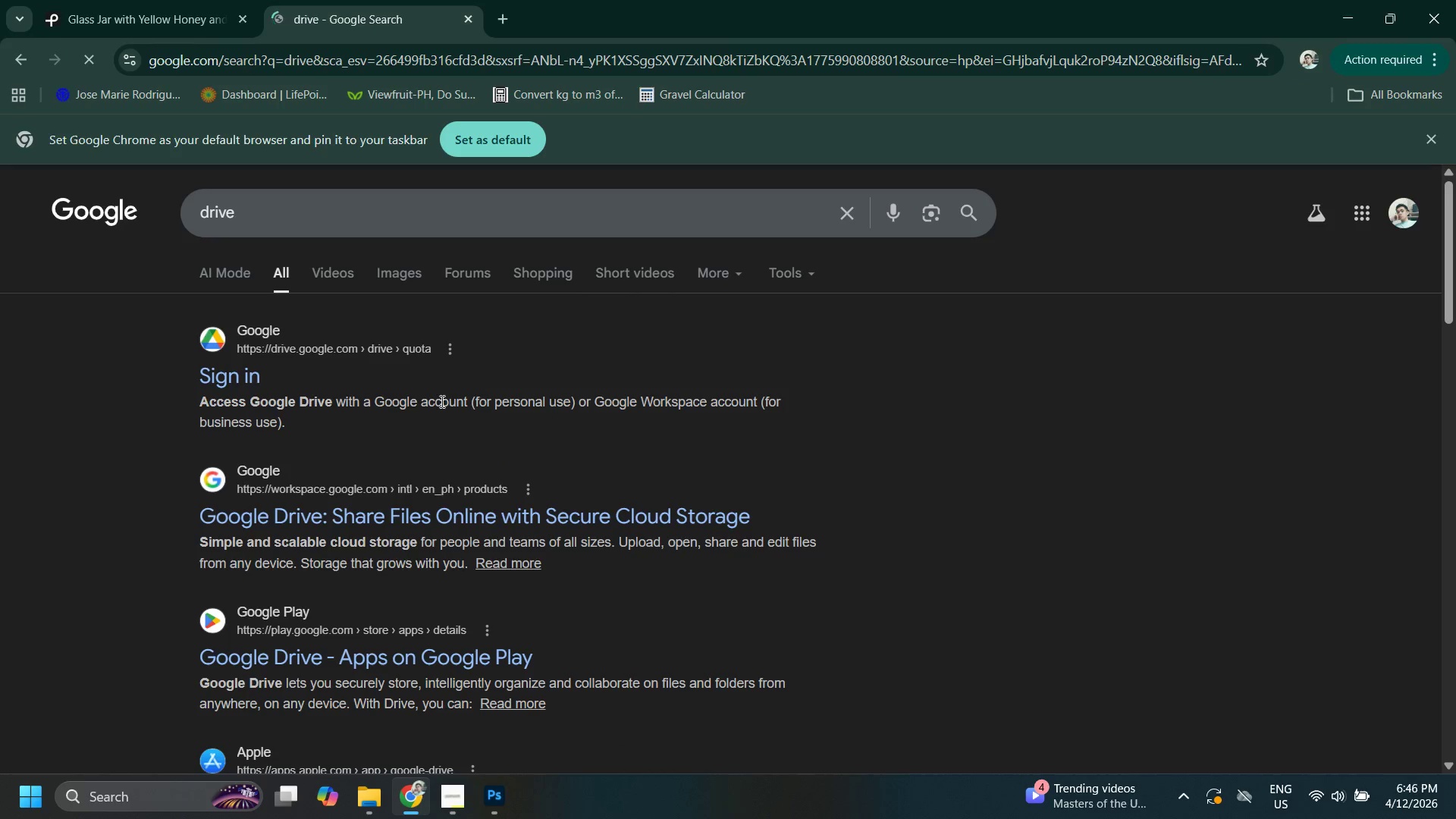 
left_click([251, 382])